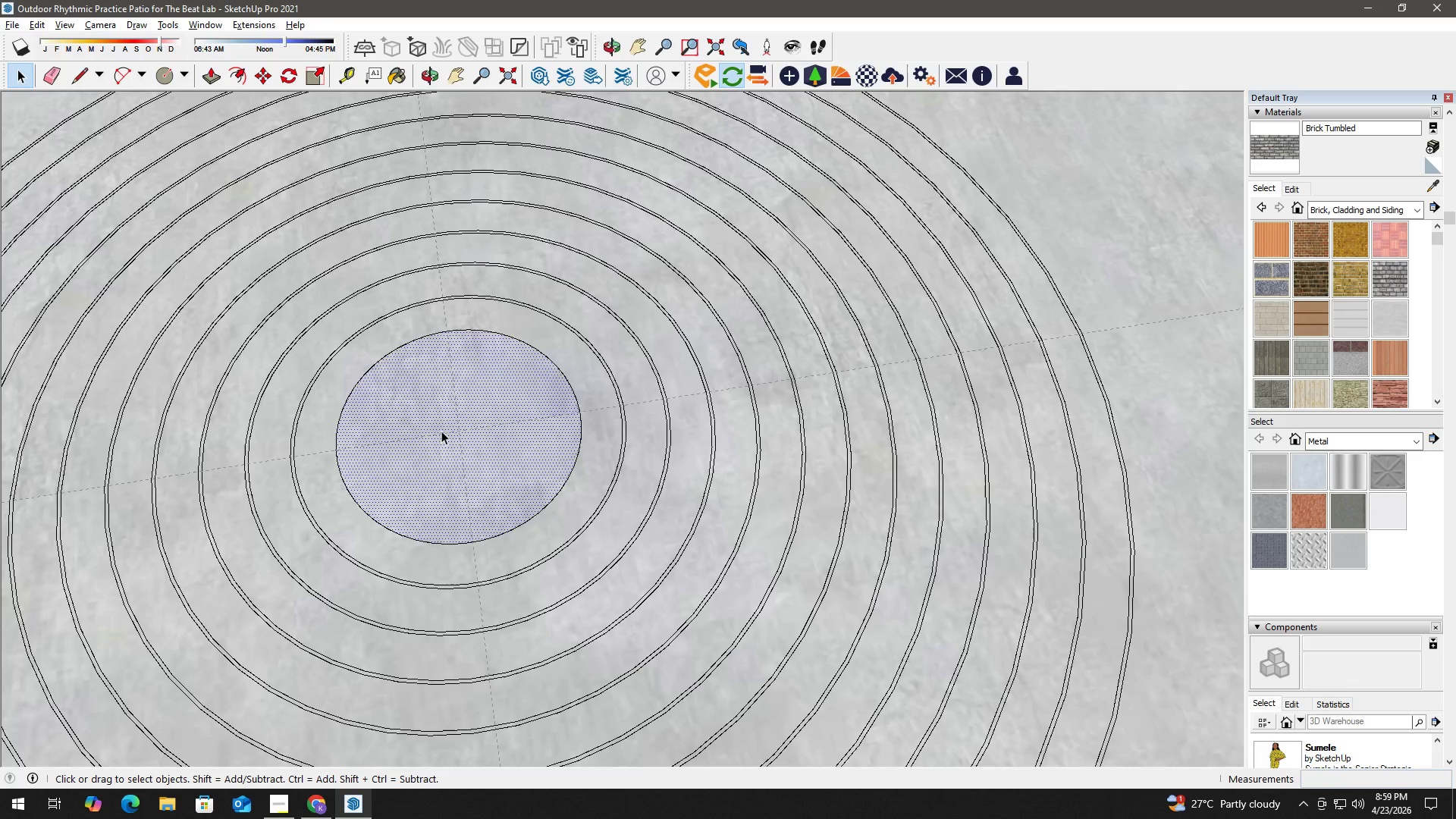 
key(F)
 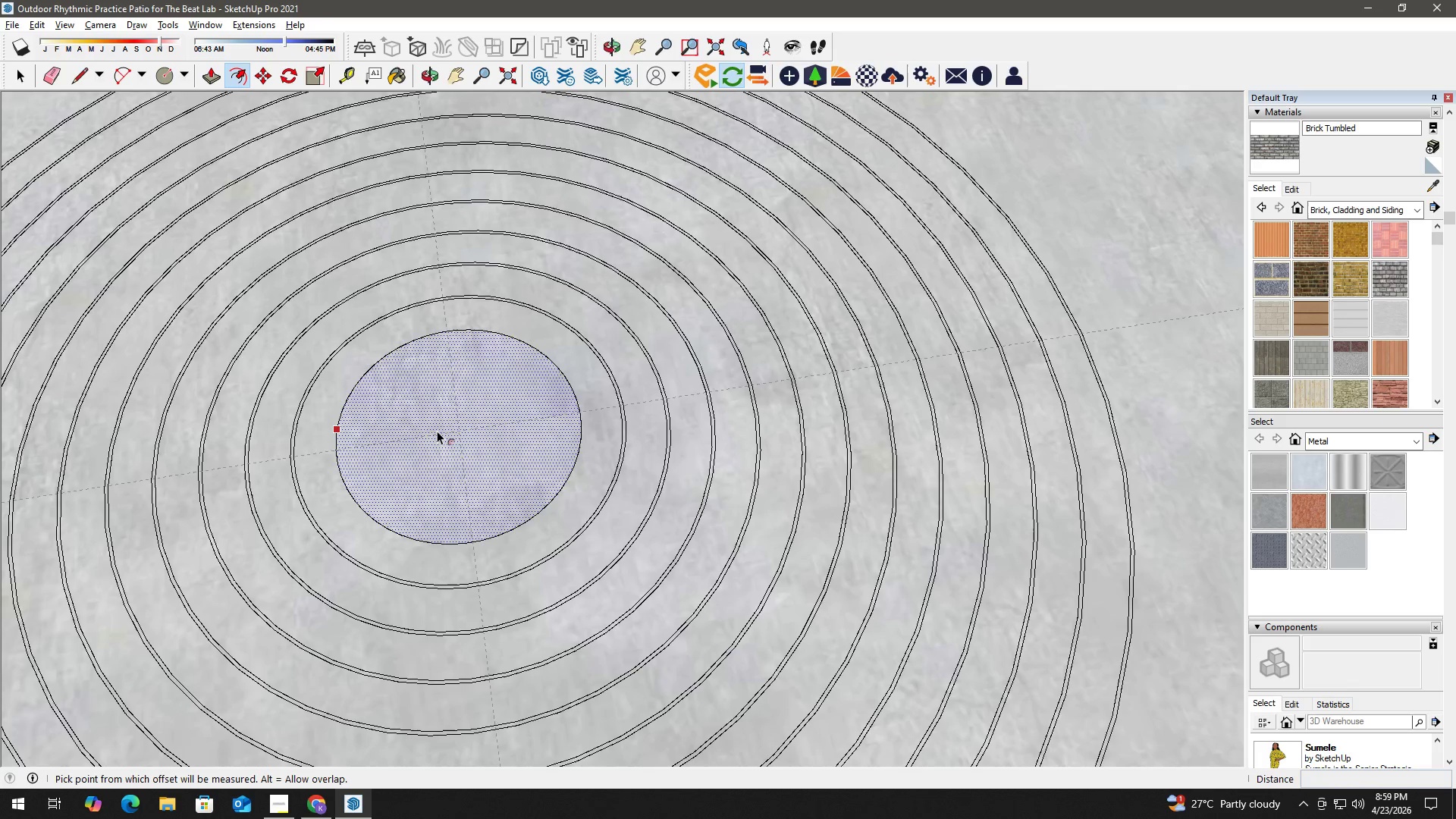 
double_click([437, 431])
 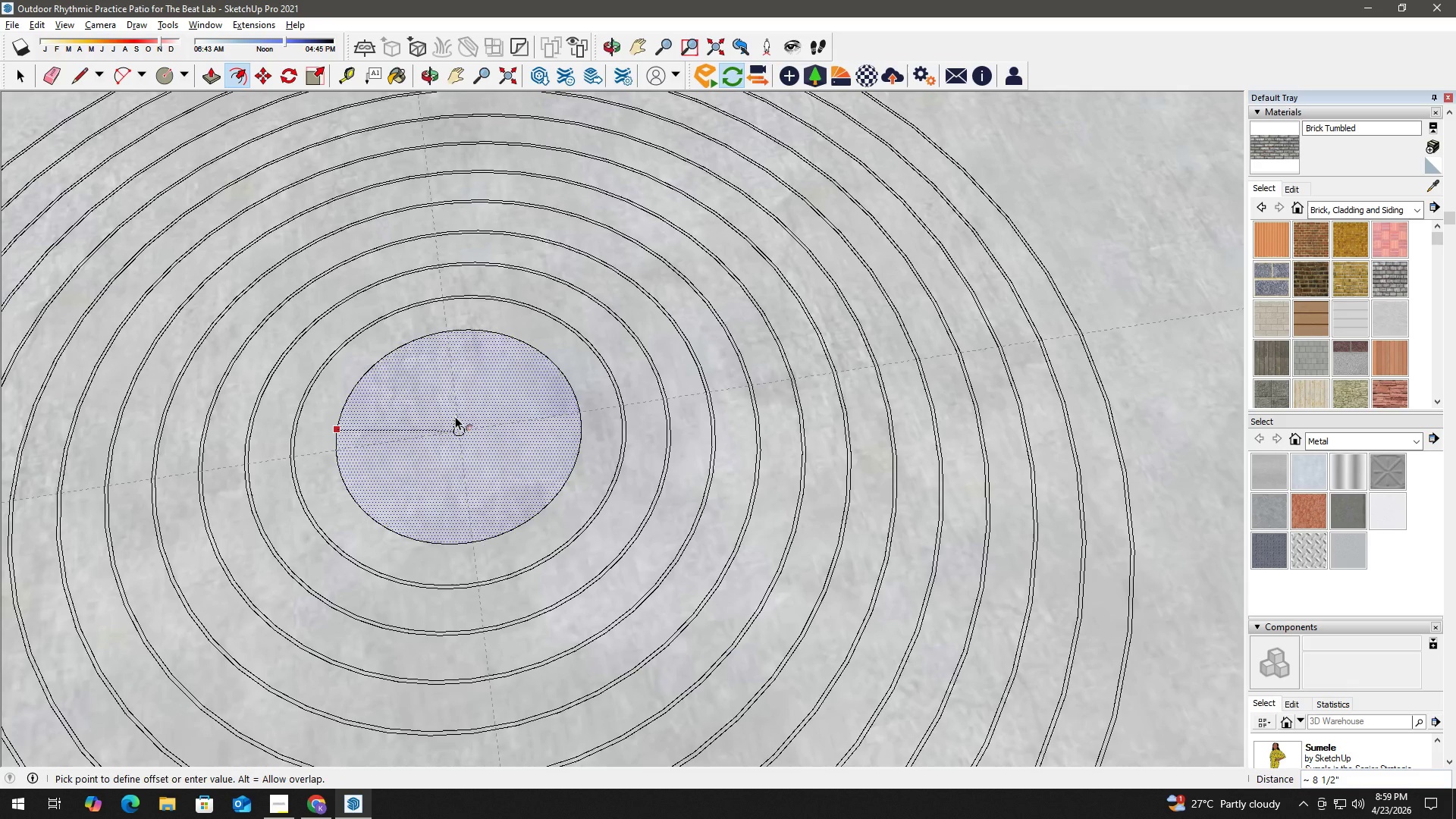 
key(Numpad1)
 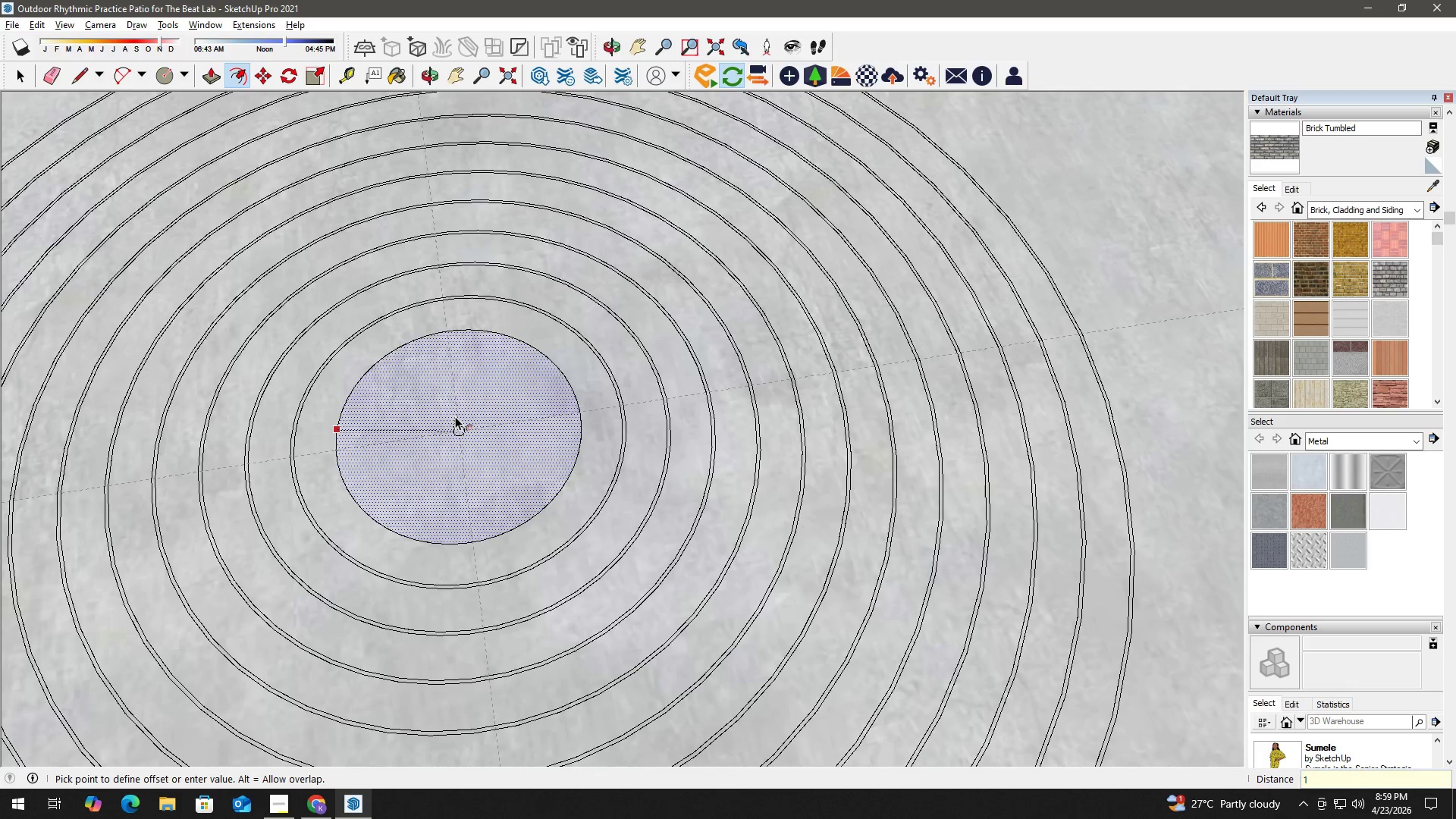 
key(NumpadDivide)
 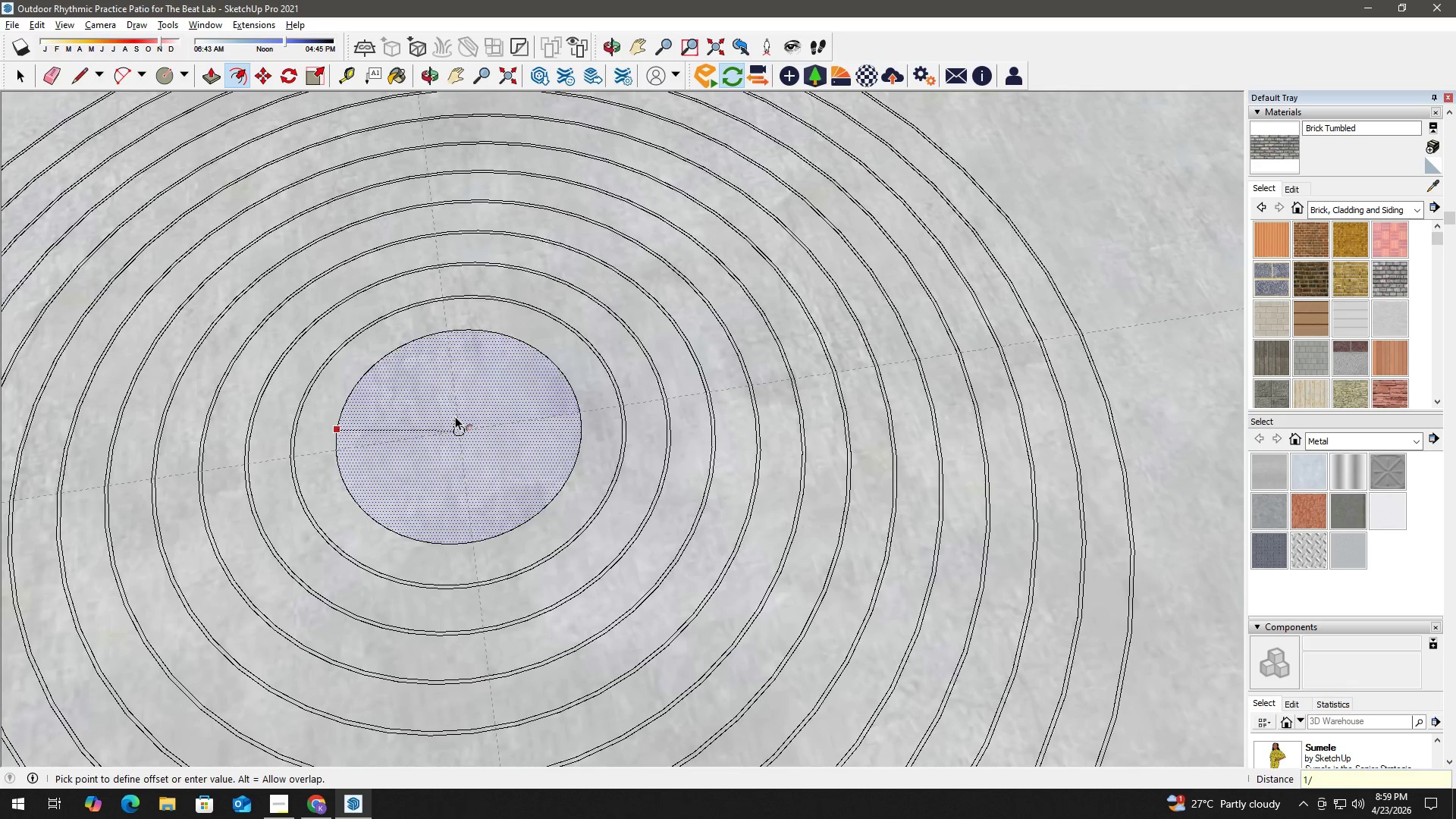 
key(Numpad4)
 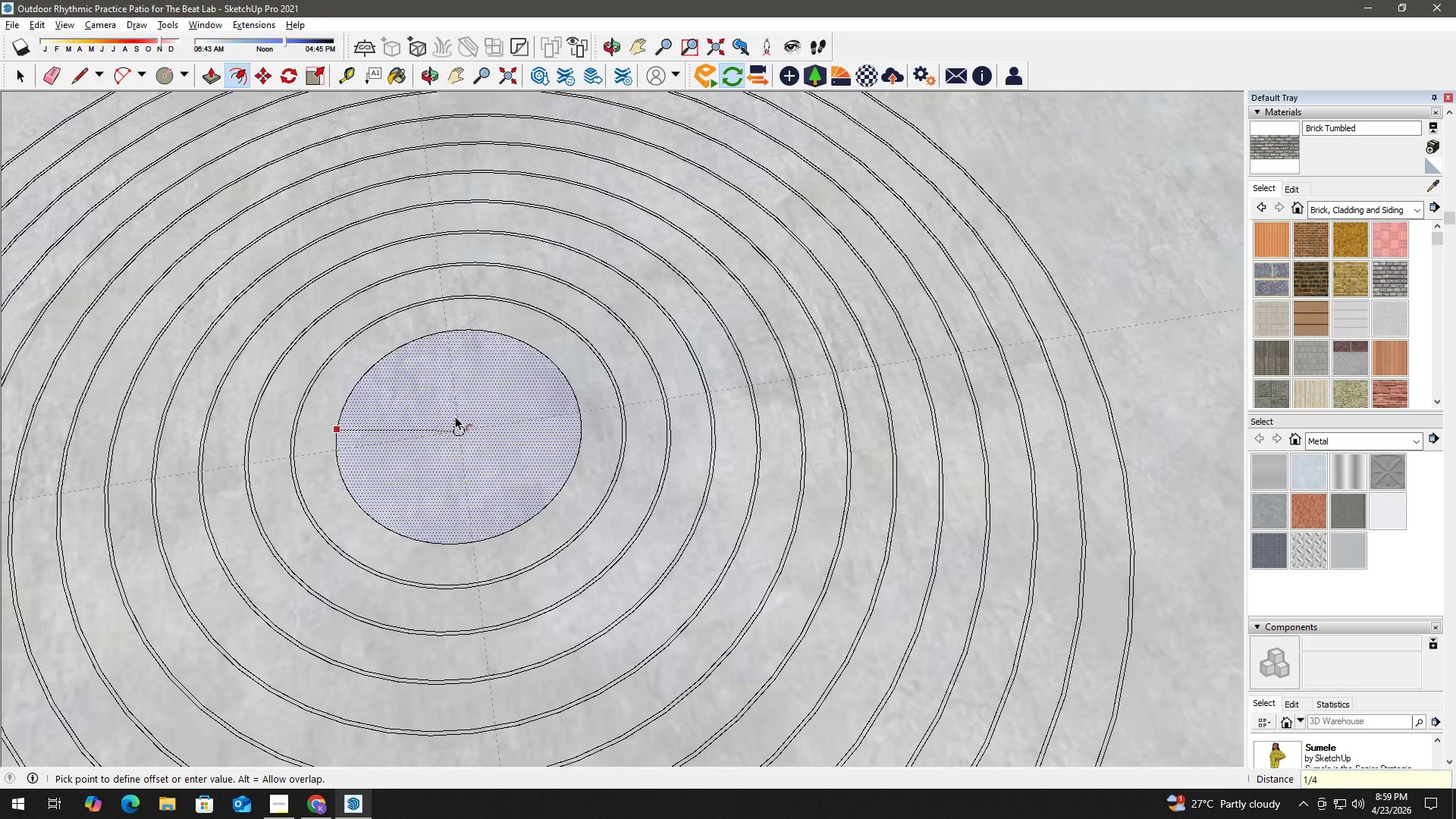 
key(NumpadEnter)
 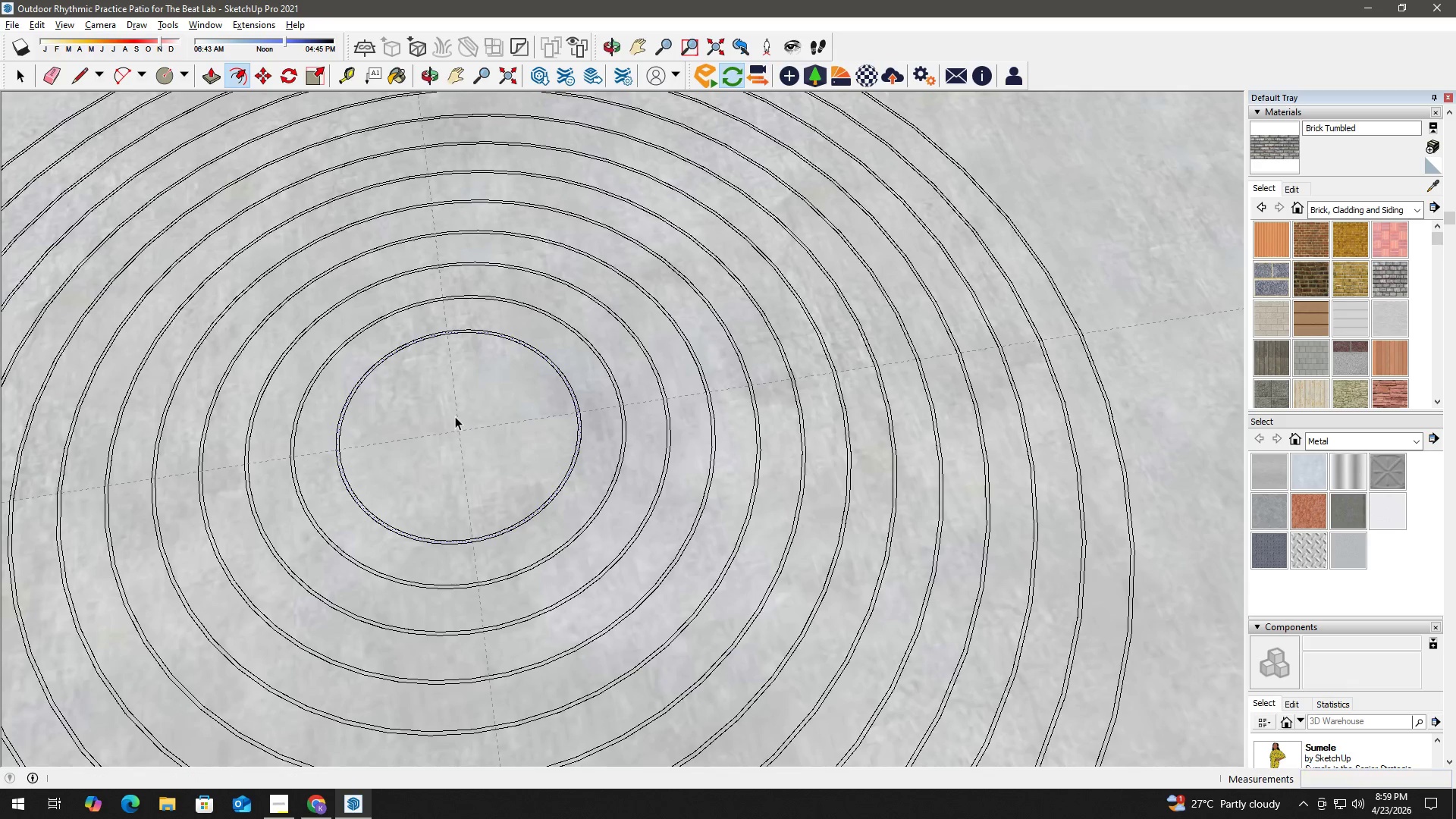 
key(Space)
 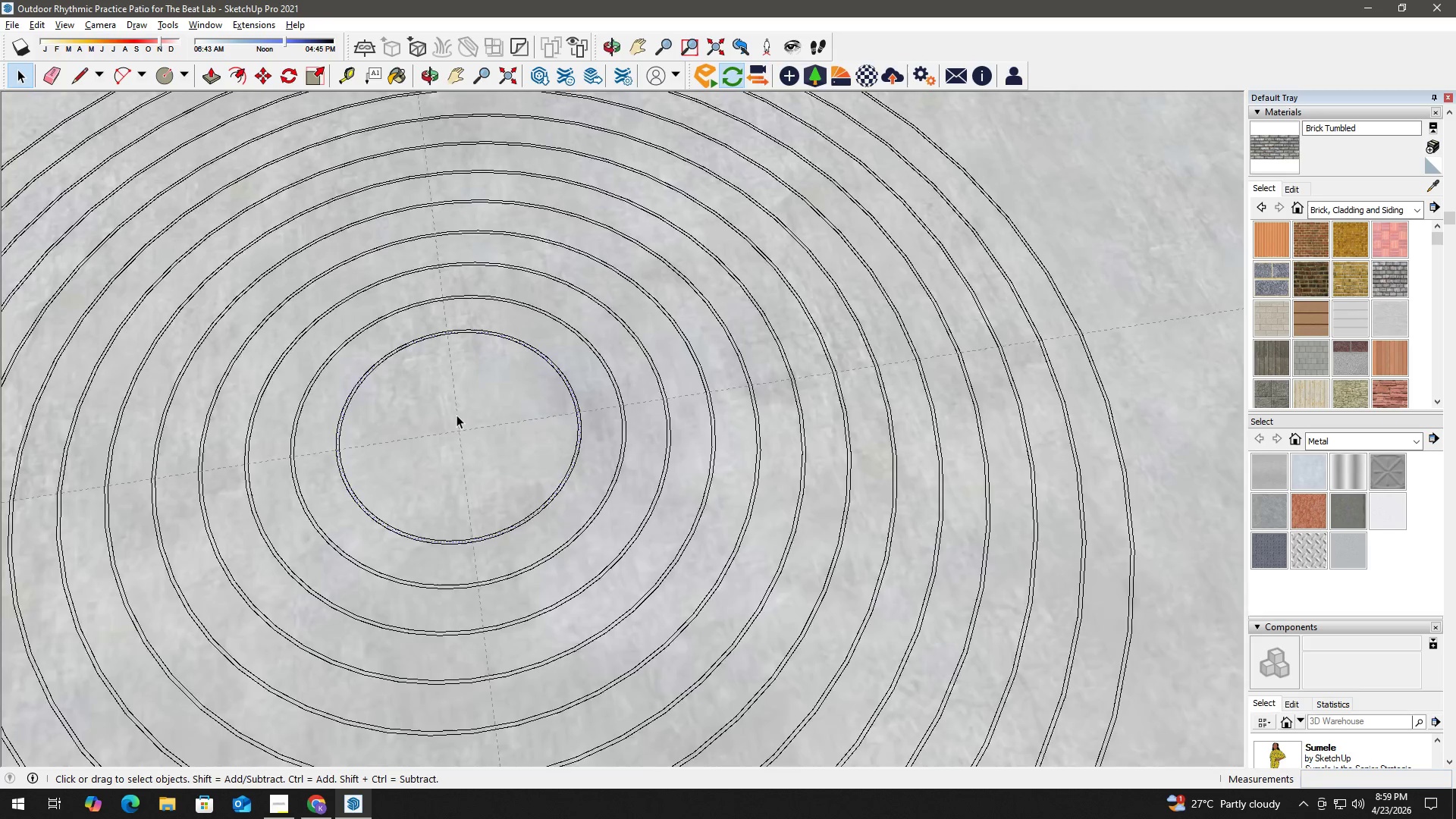 
left_click([433, 423])
 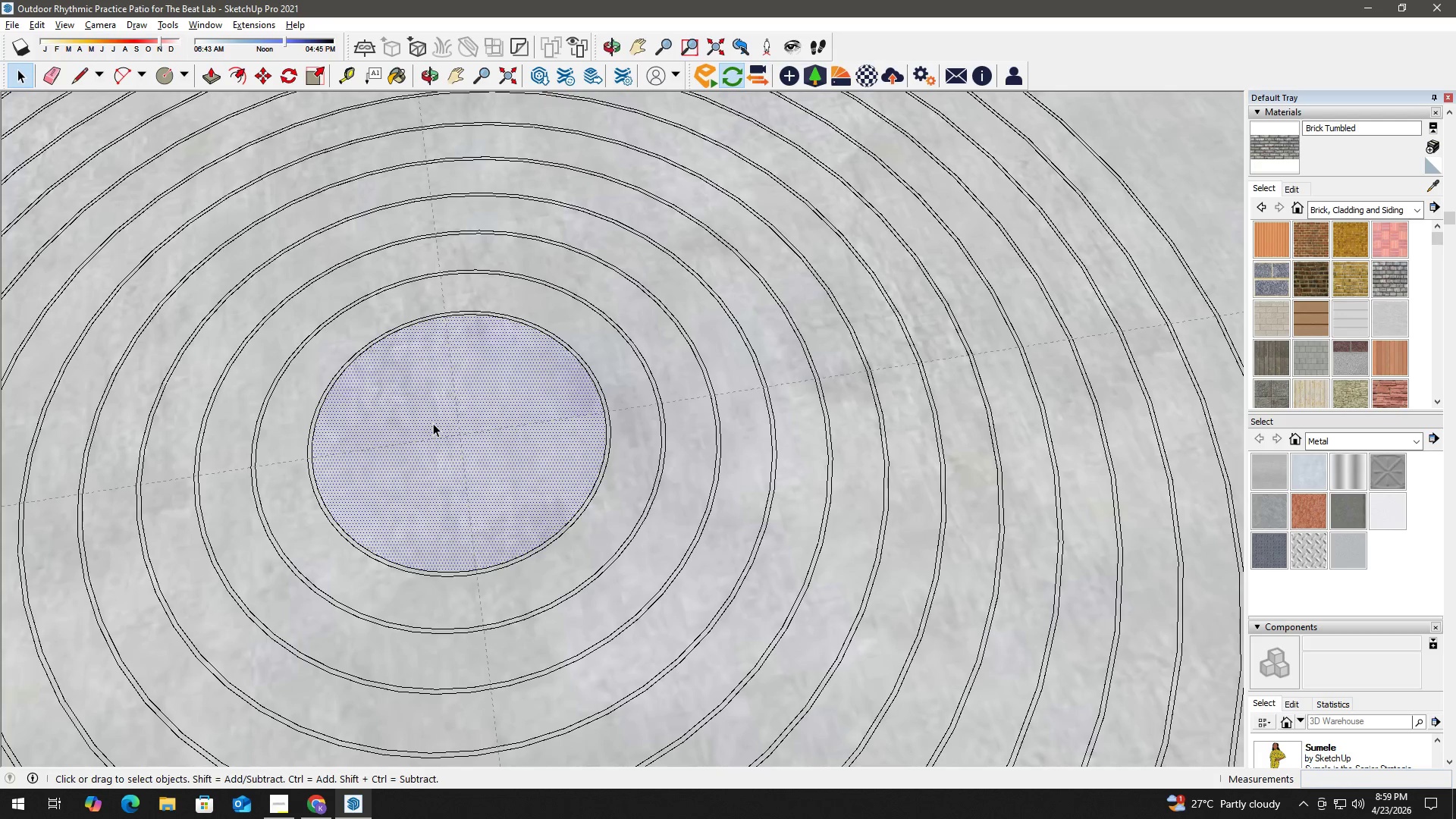 
key(F)
 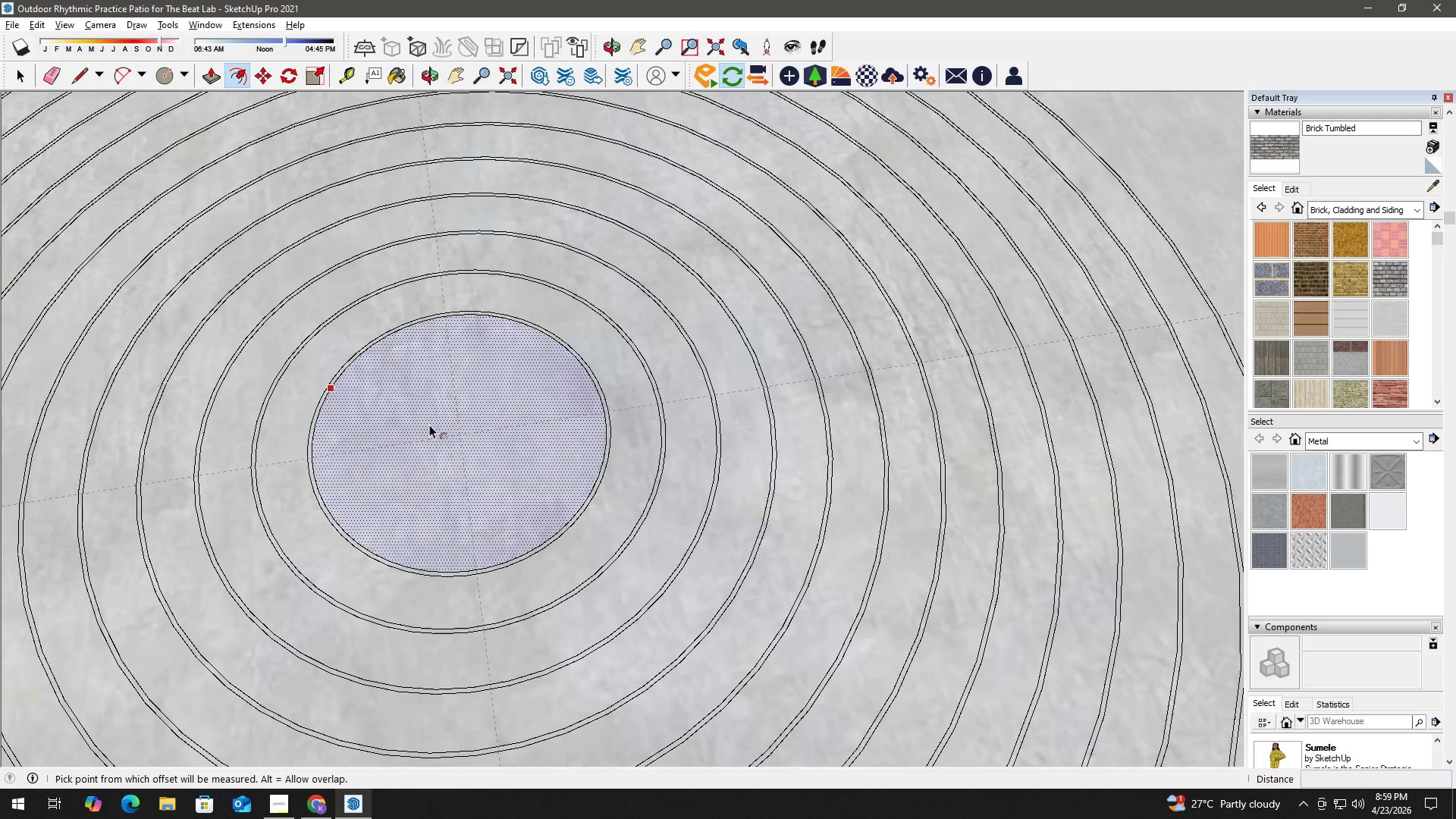 
scroll: coordinate [457, 415], scroll_direction: up, amount: 2.0
 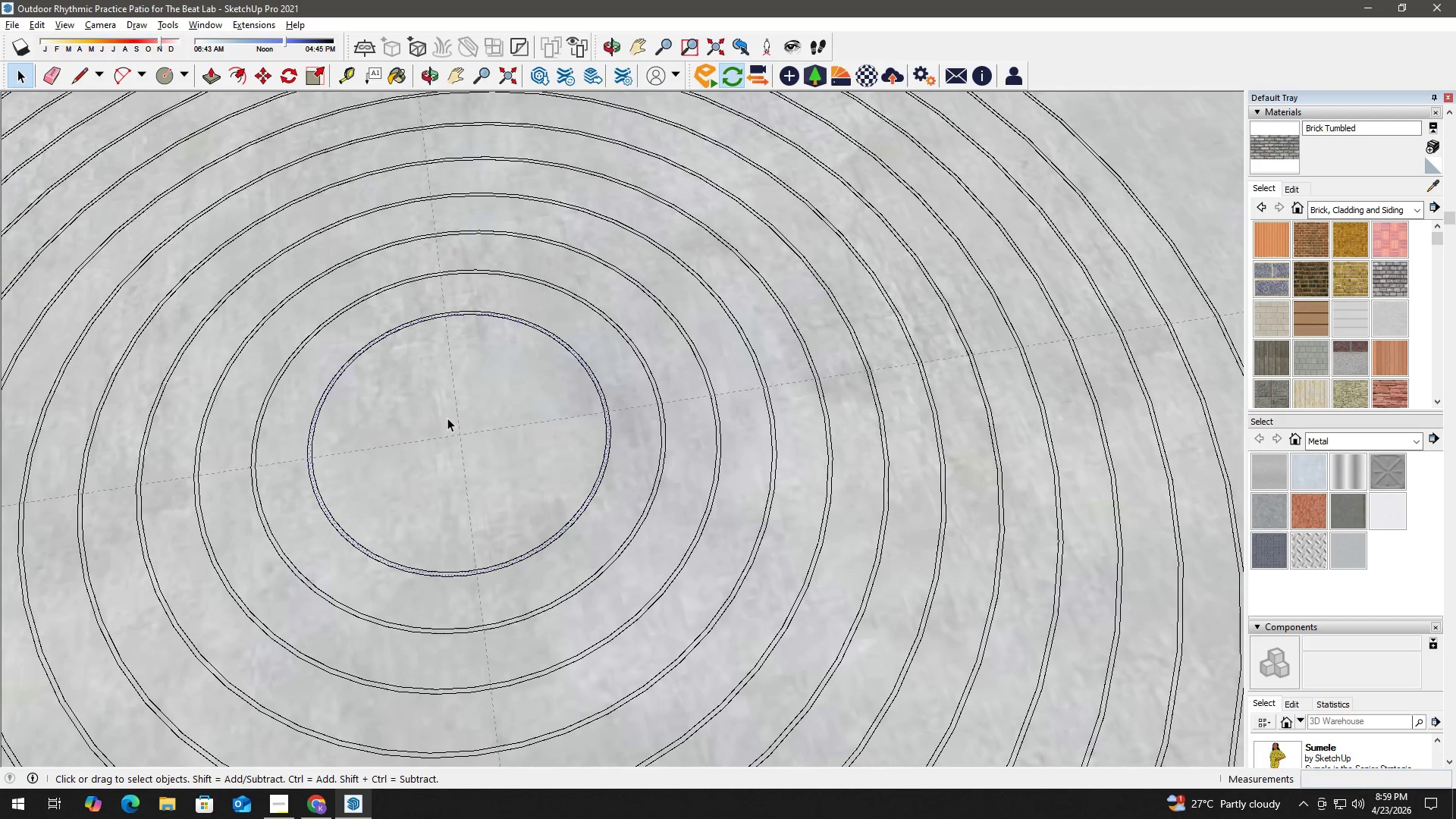 
double_click([428, 425])
 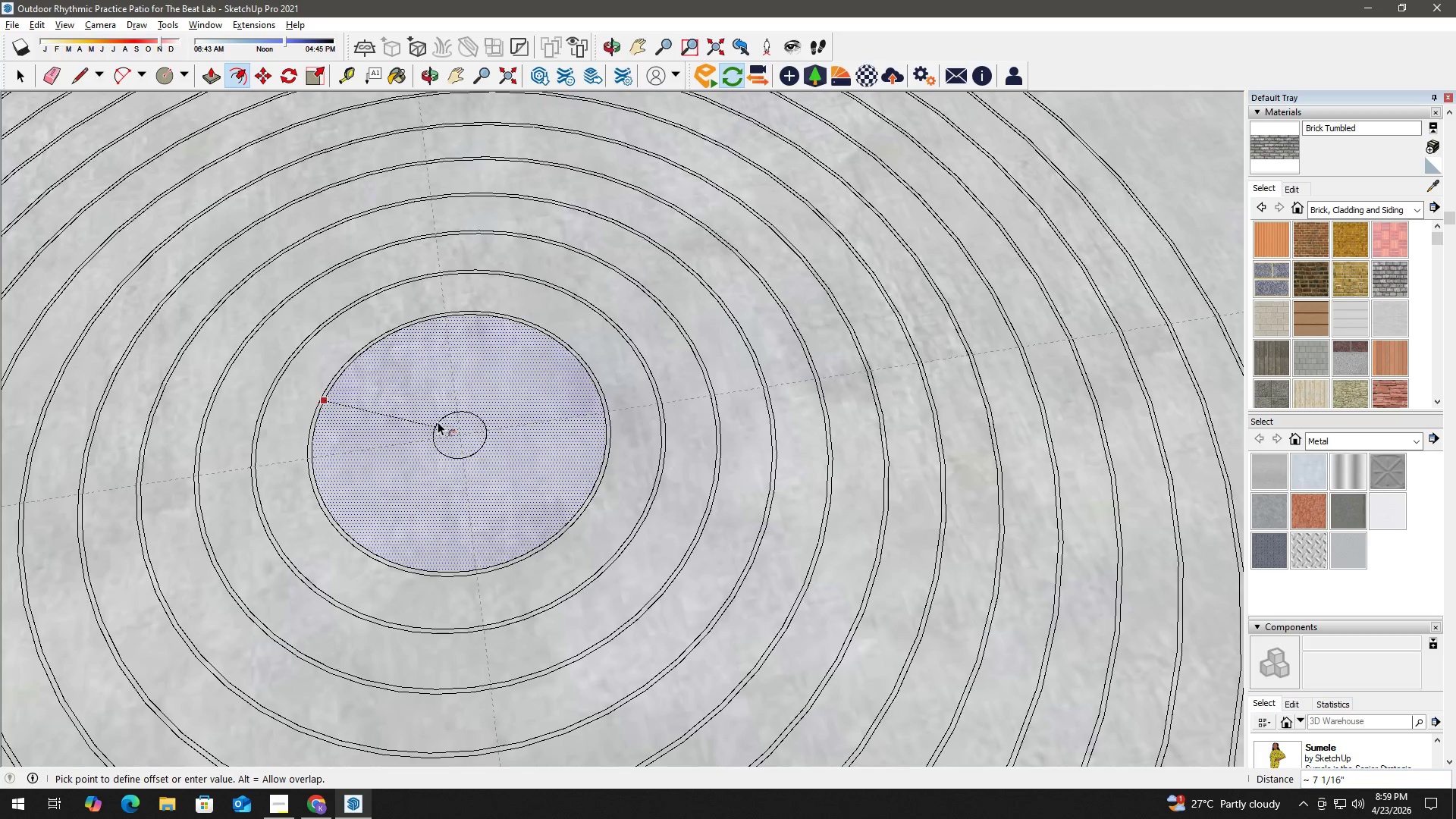 
key(Numpad3)
 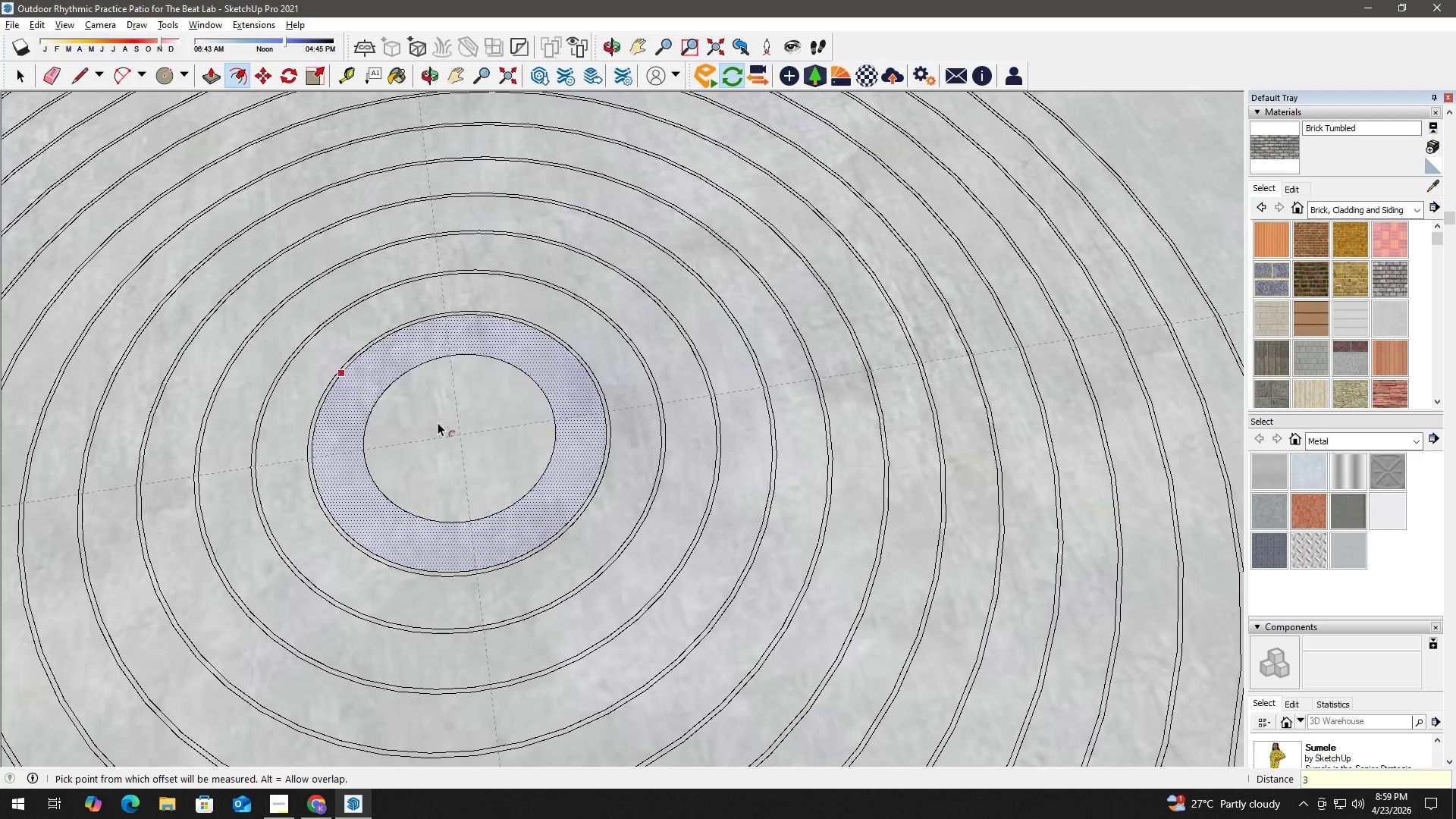 
key(NumpadEnter)
 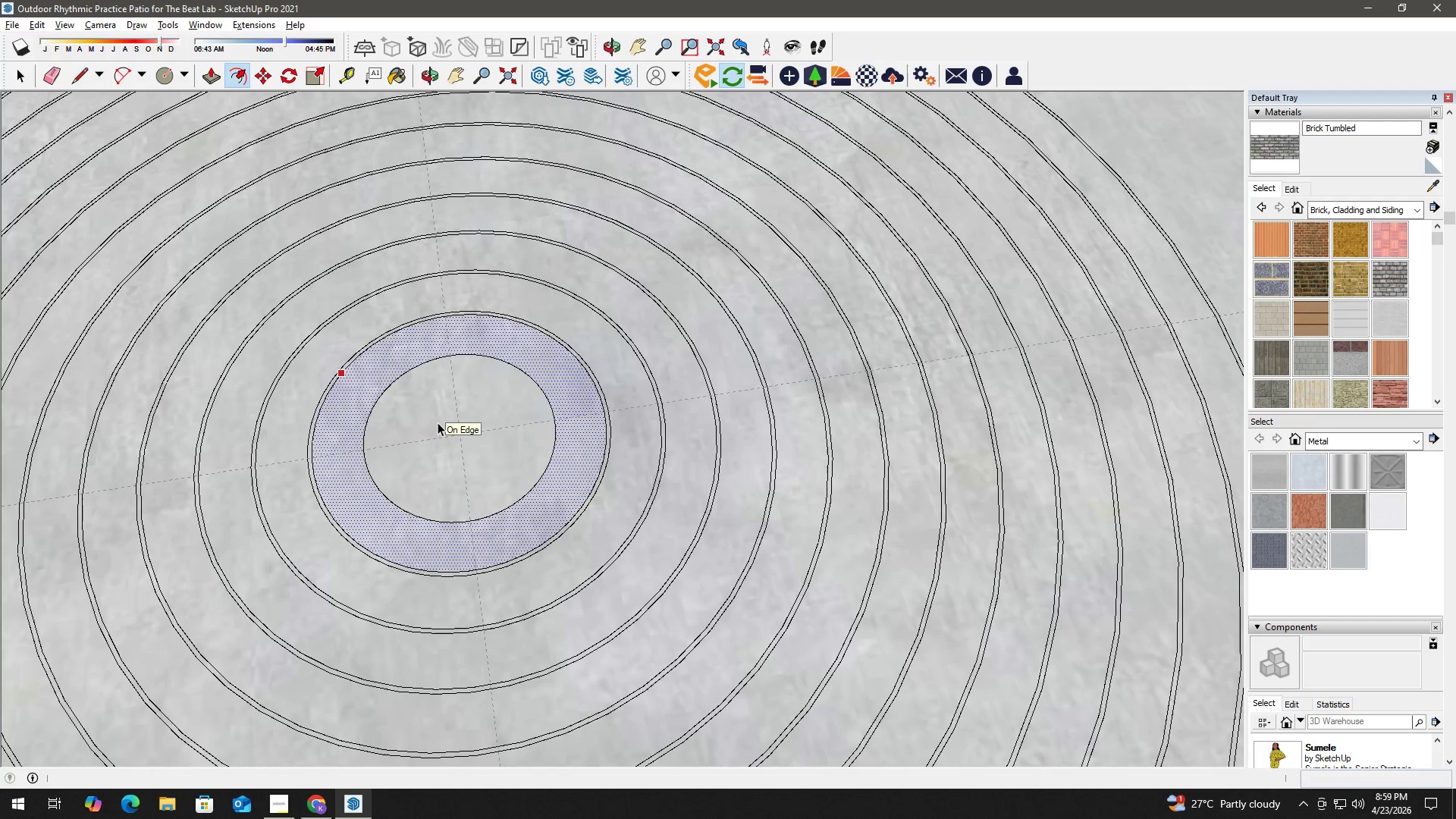 
key(Space)
 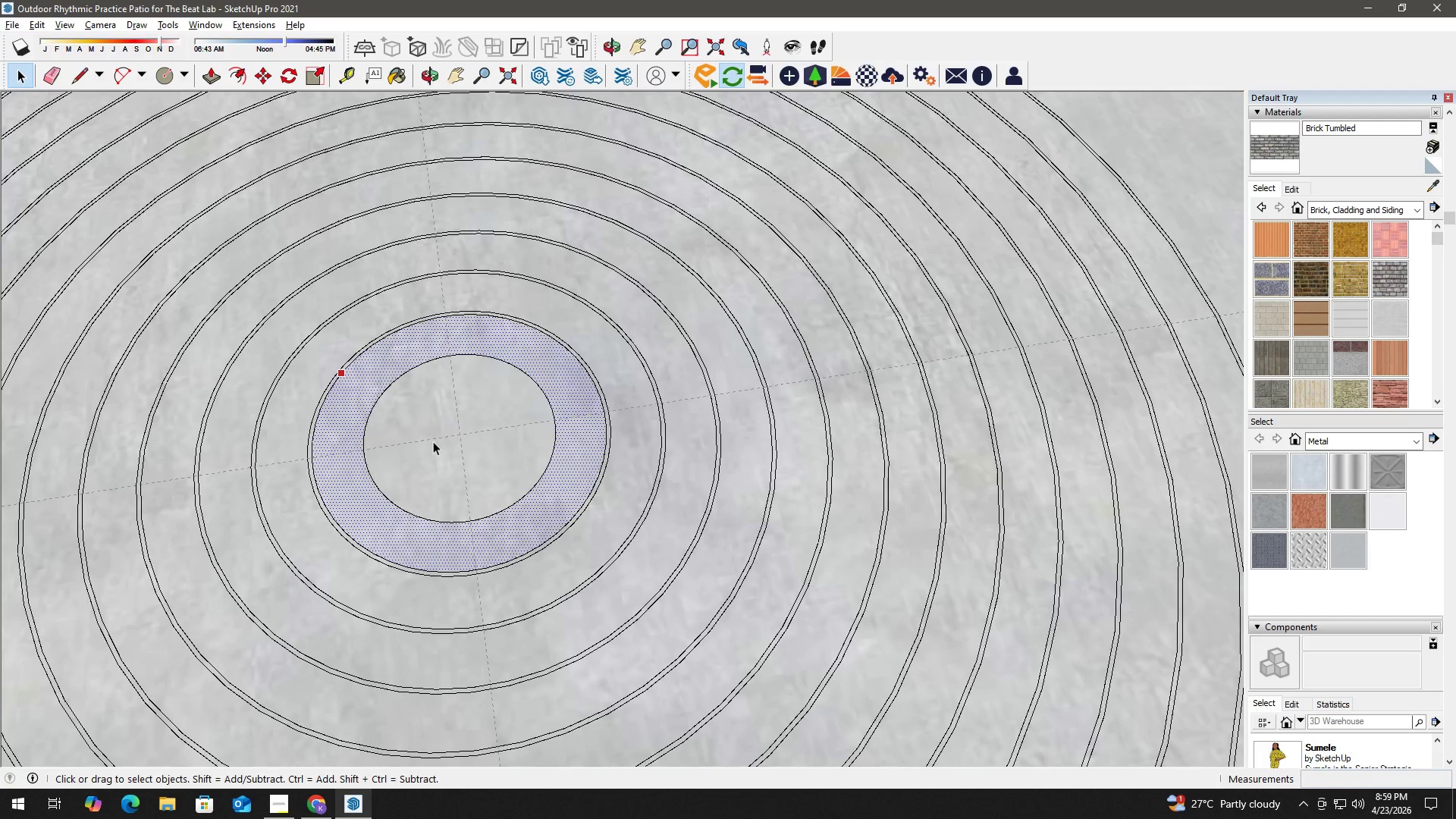 
left_click([433, 441])
 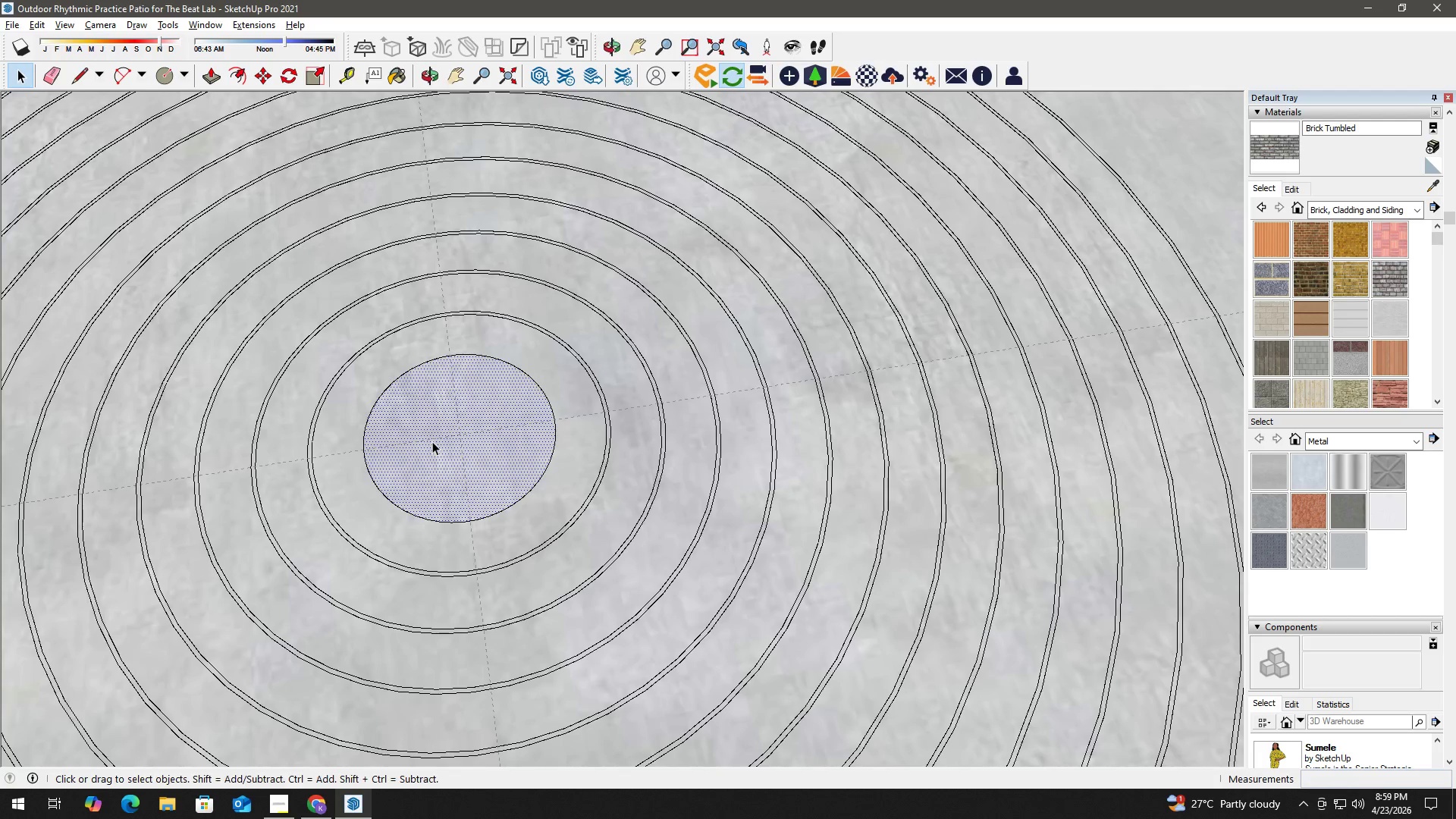 
key(F)
 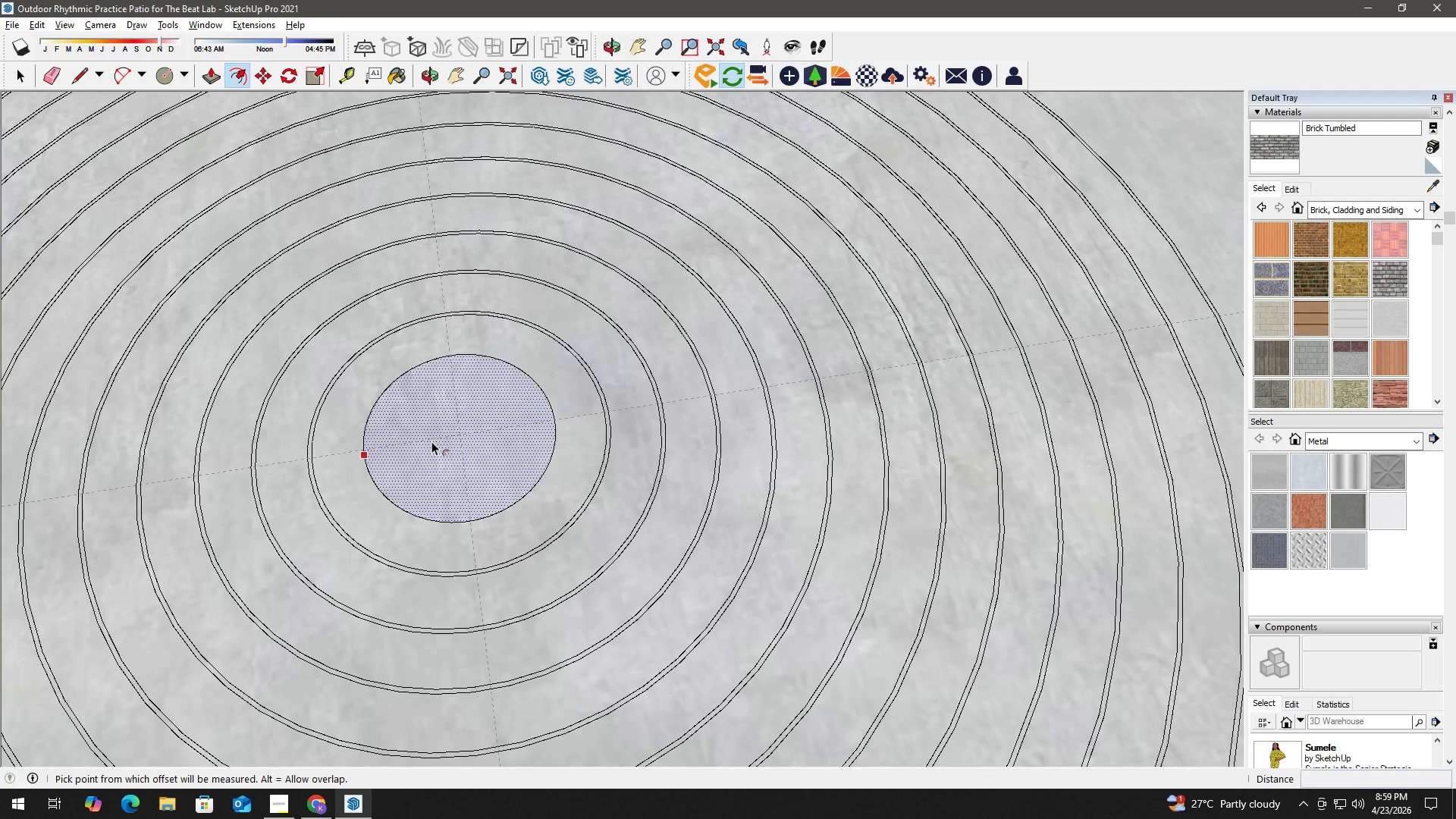 
left_click([431, 441])
 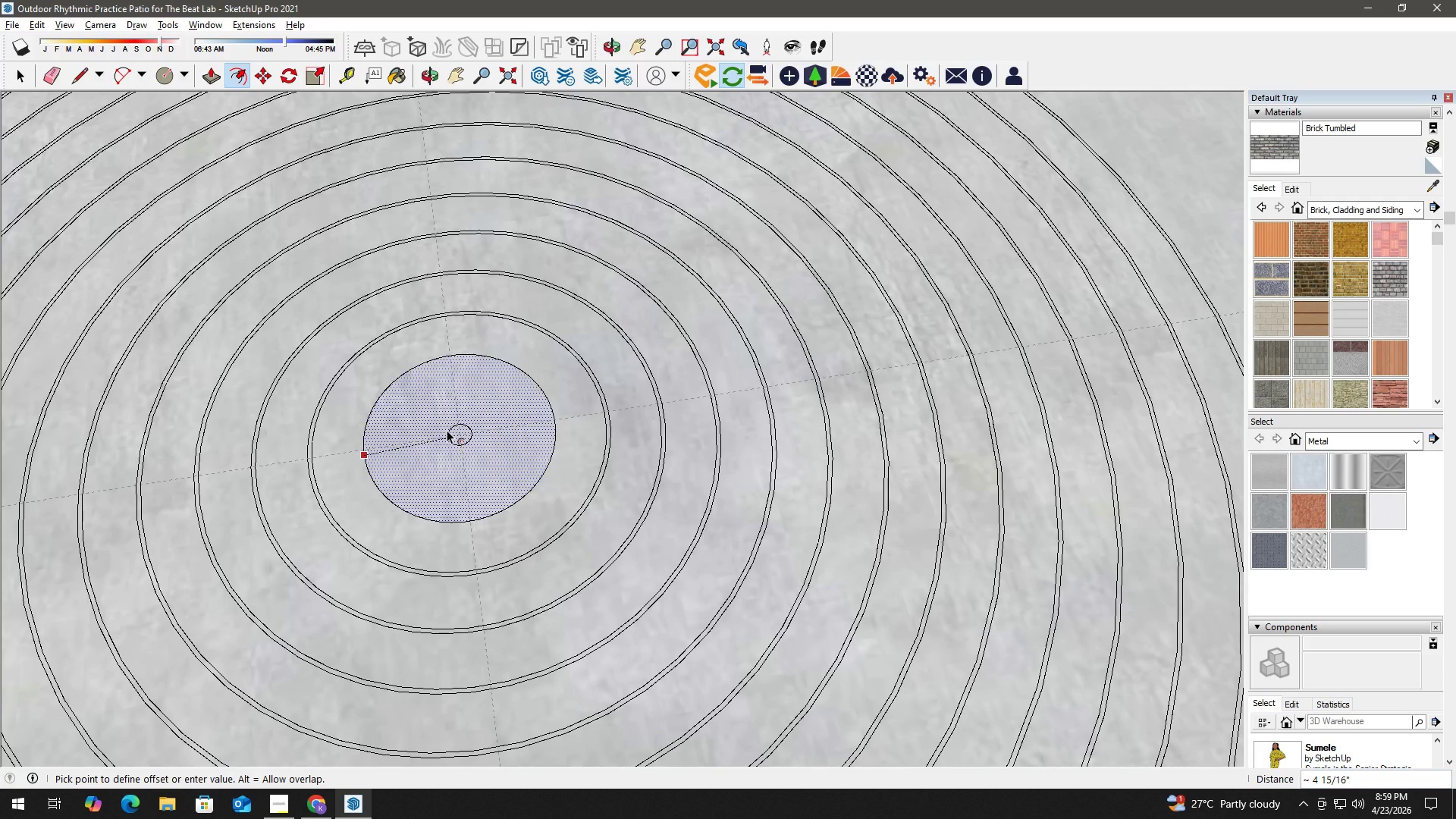 
key(Numpad1)
 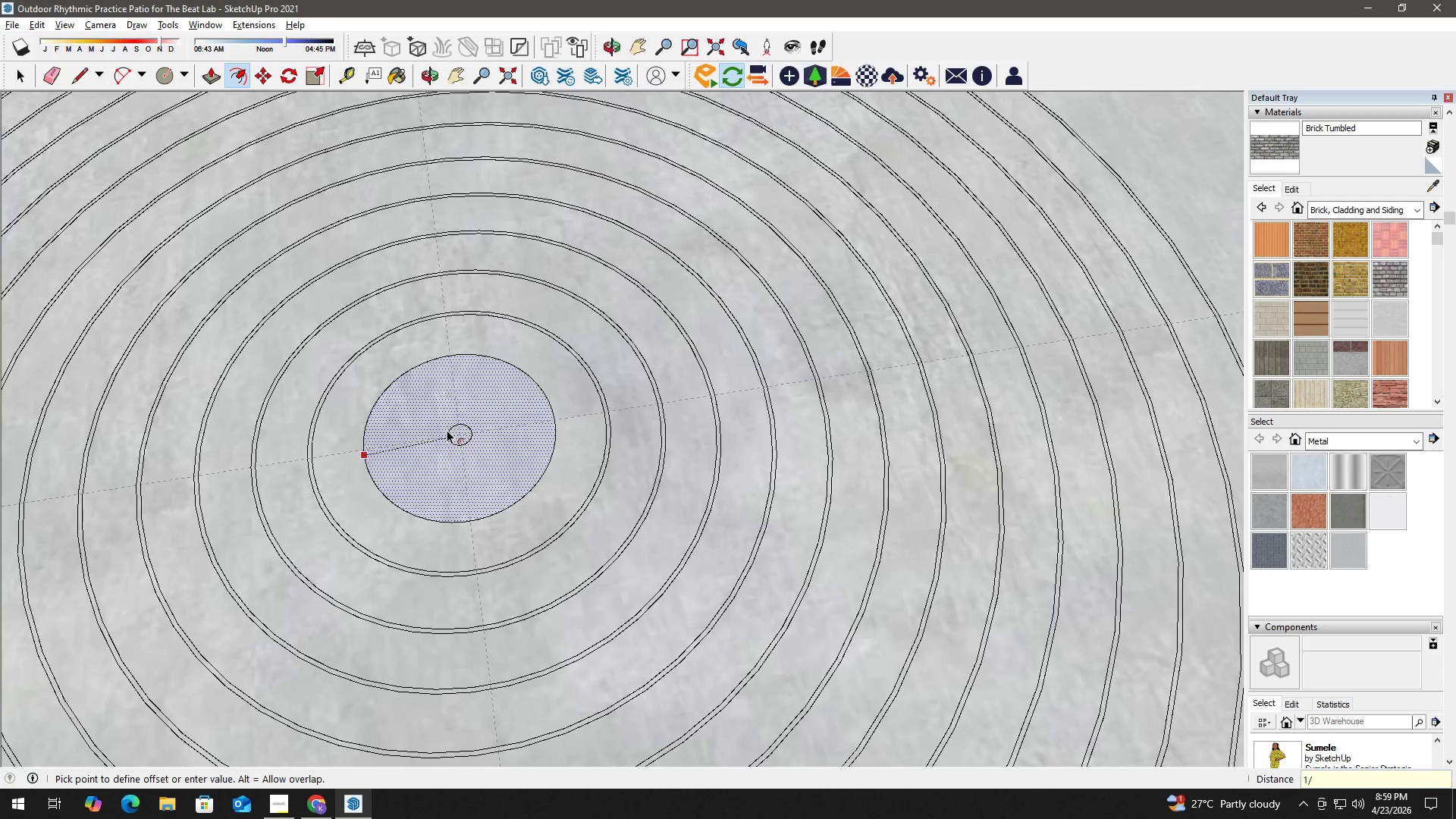 
key(NumpadDivide)
 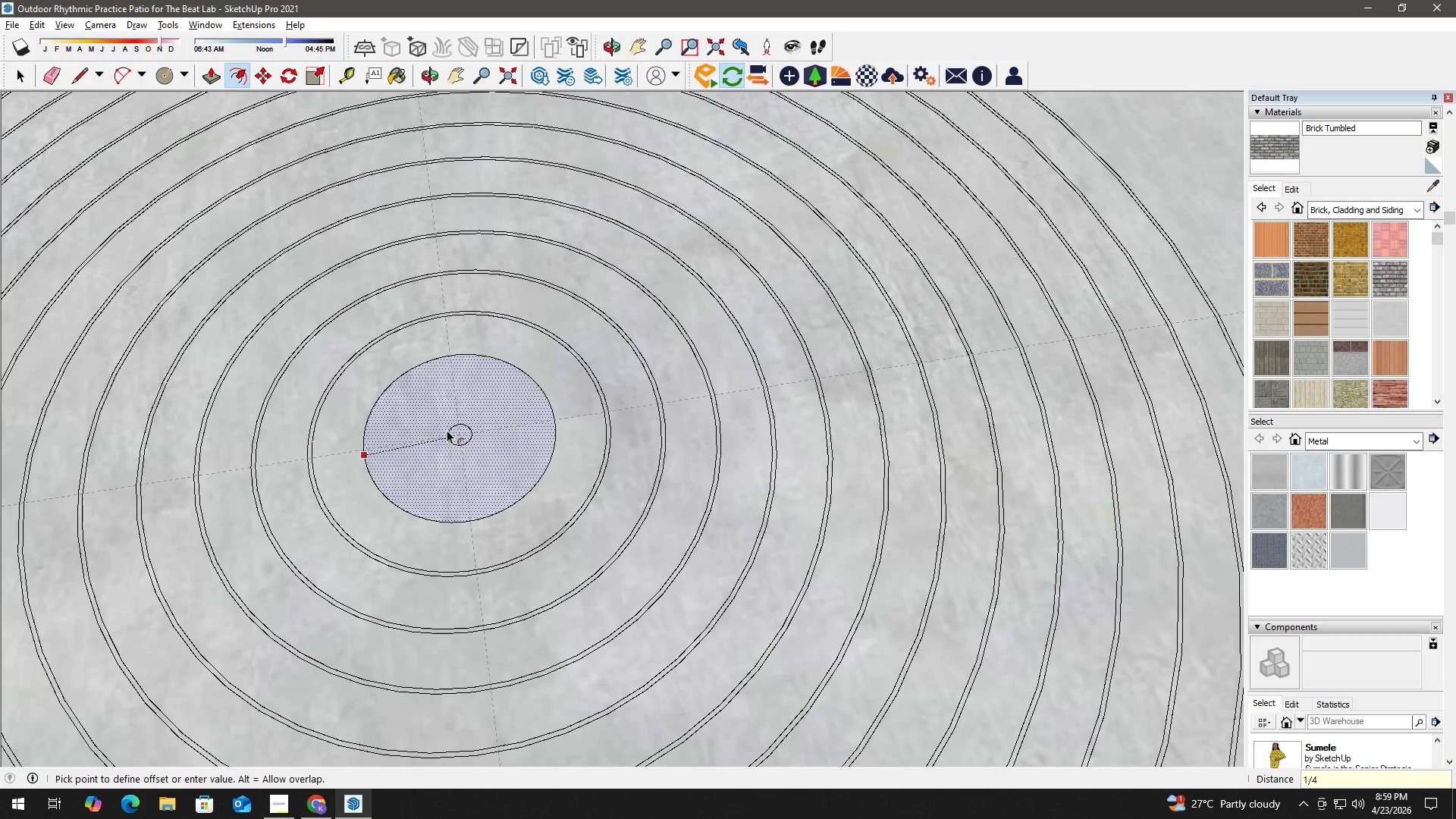 
key(Numpad4)
 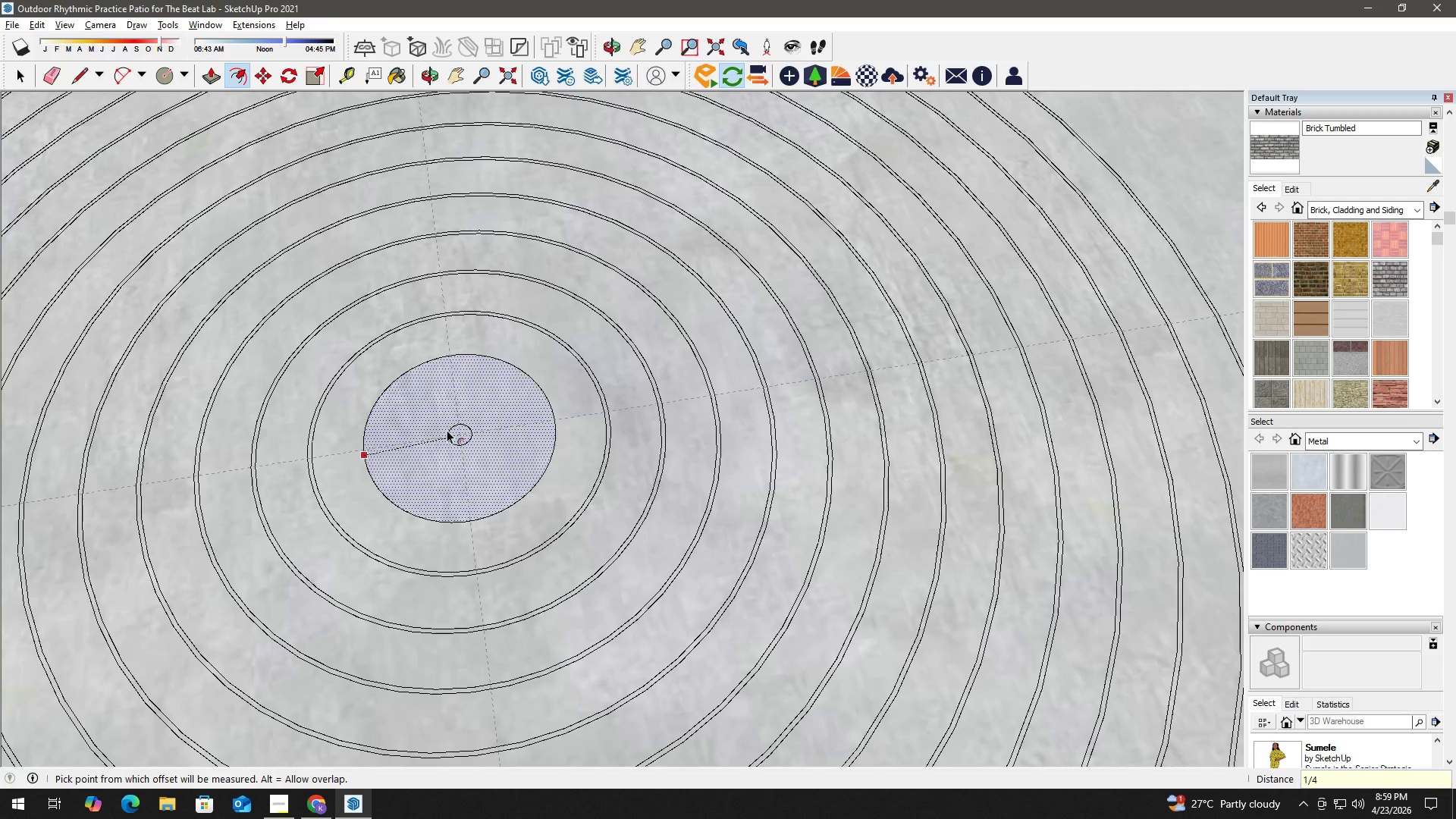 
key(NumpadEnter)
 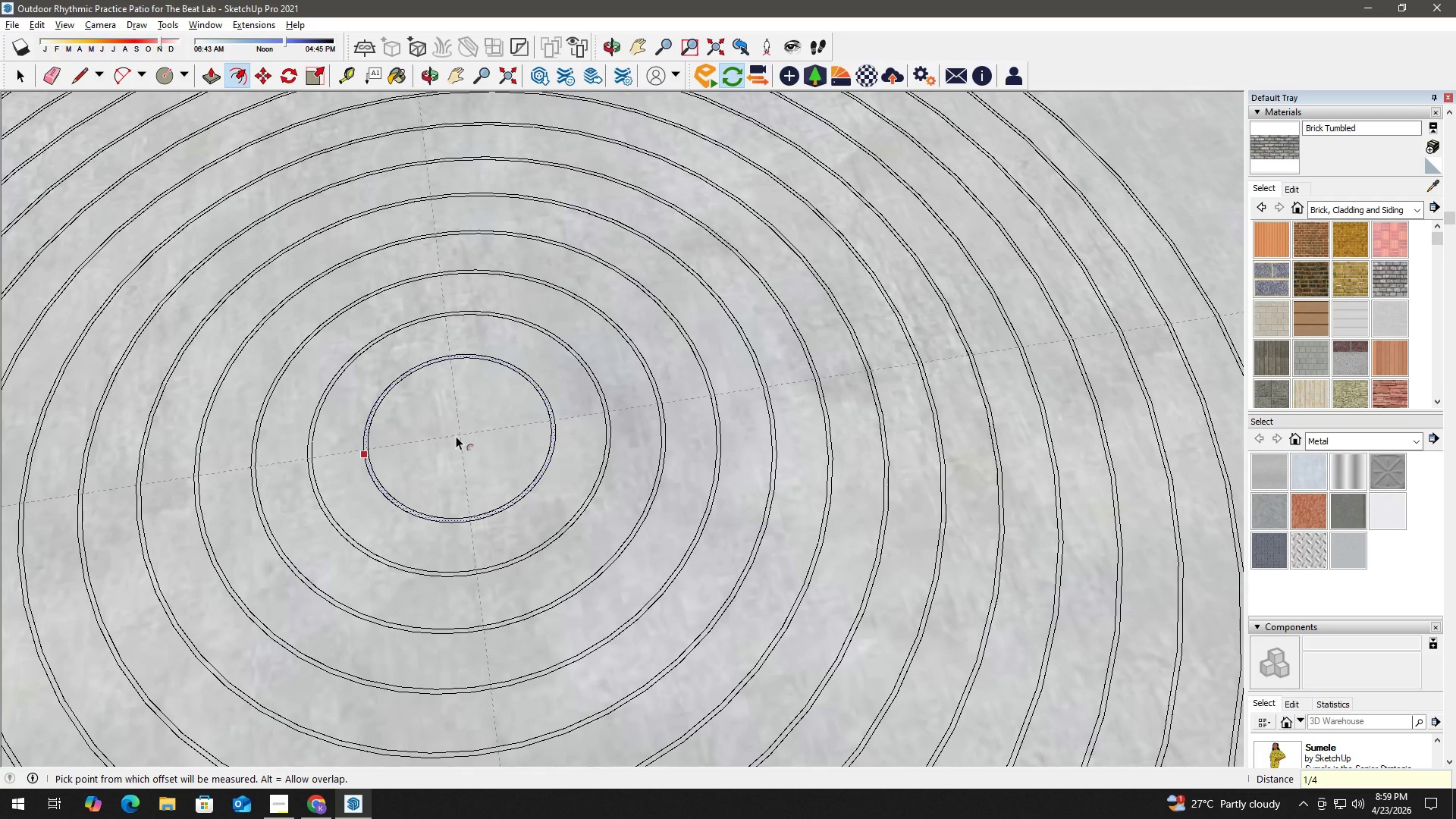 
key(Space)
 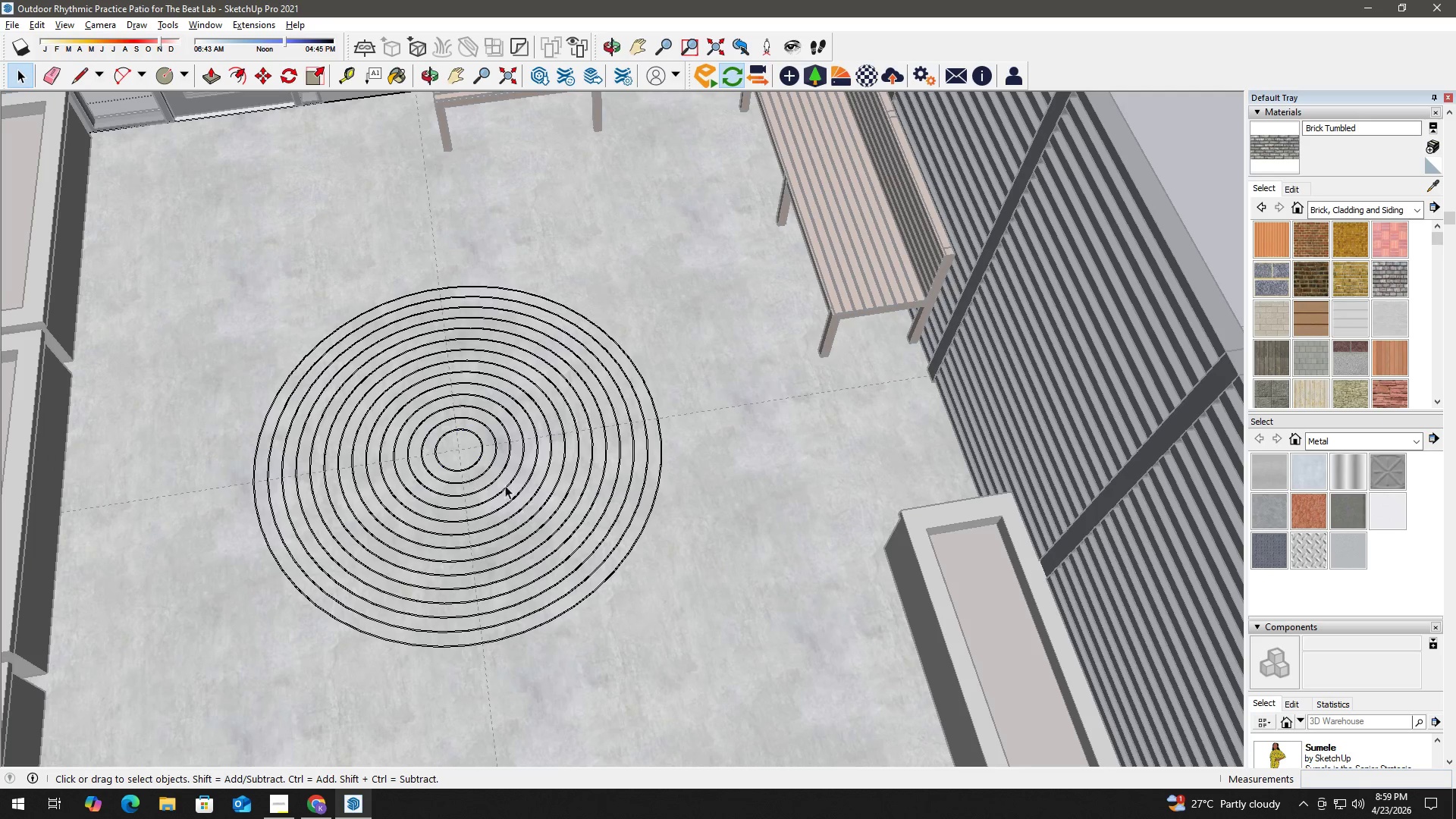 
scroll: coordinate [373, 515], scroll_direction: down, amount: 17.0
 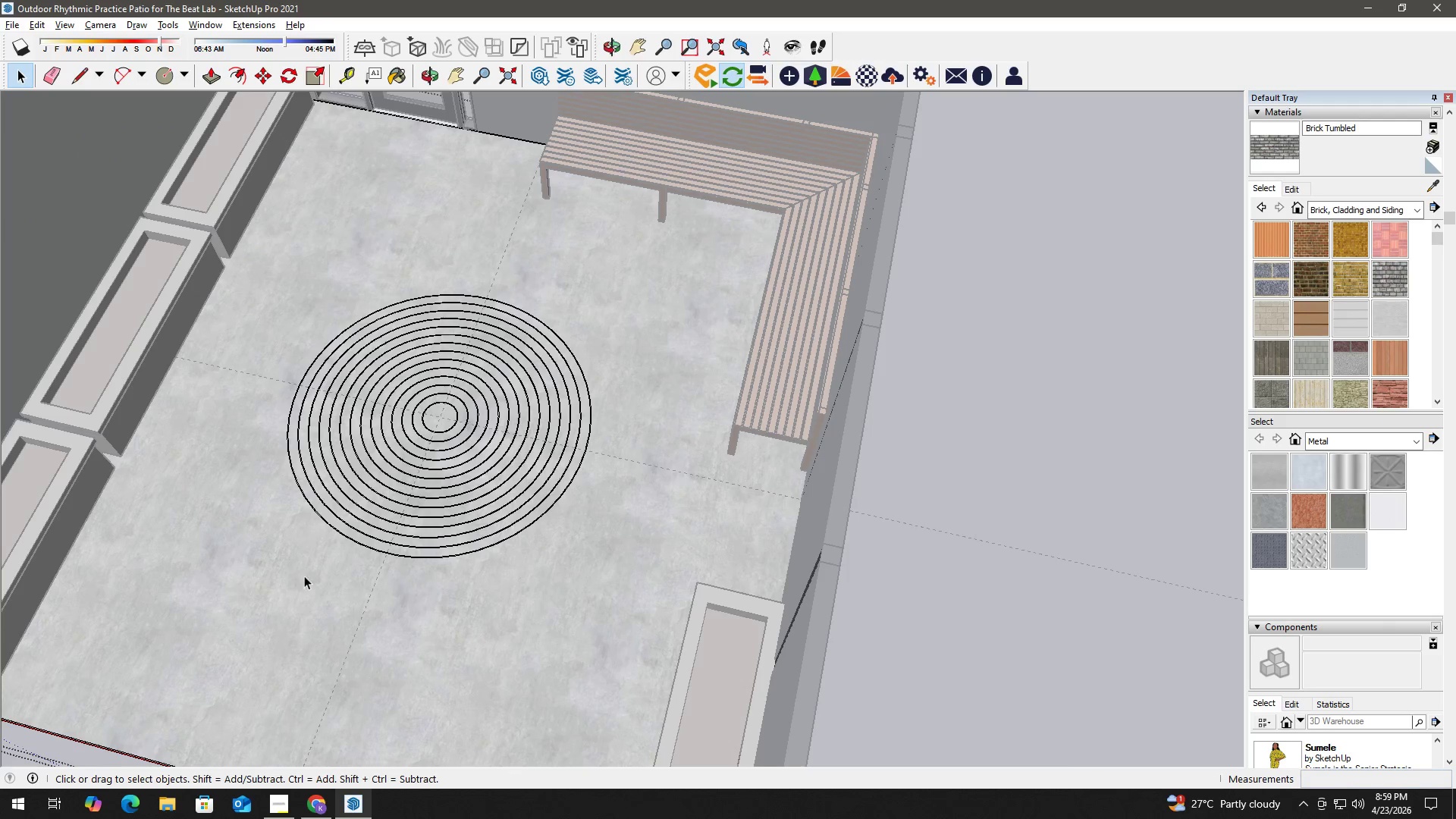 
key(Escape)
 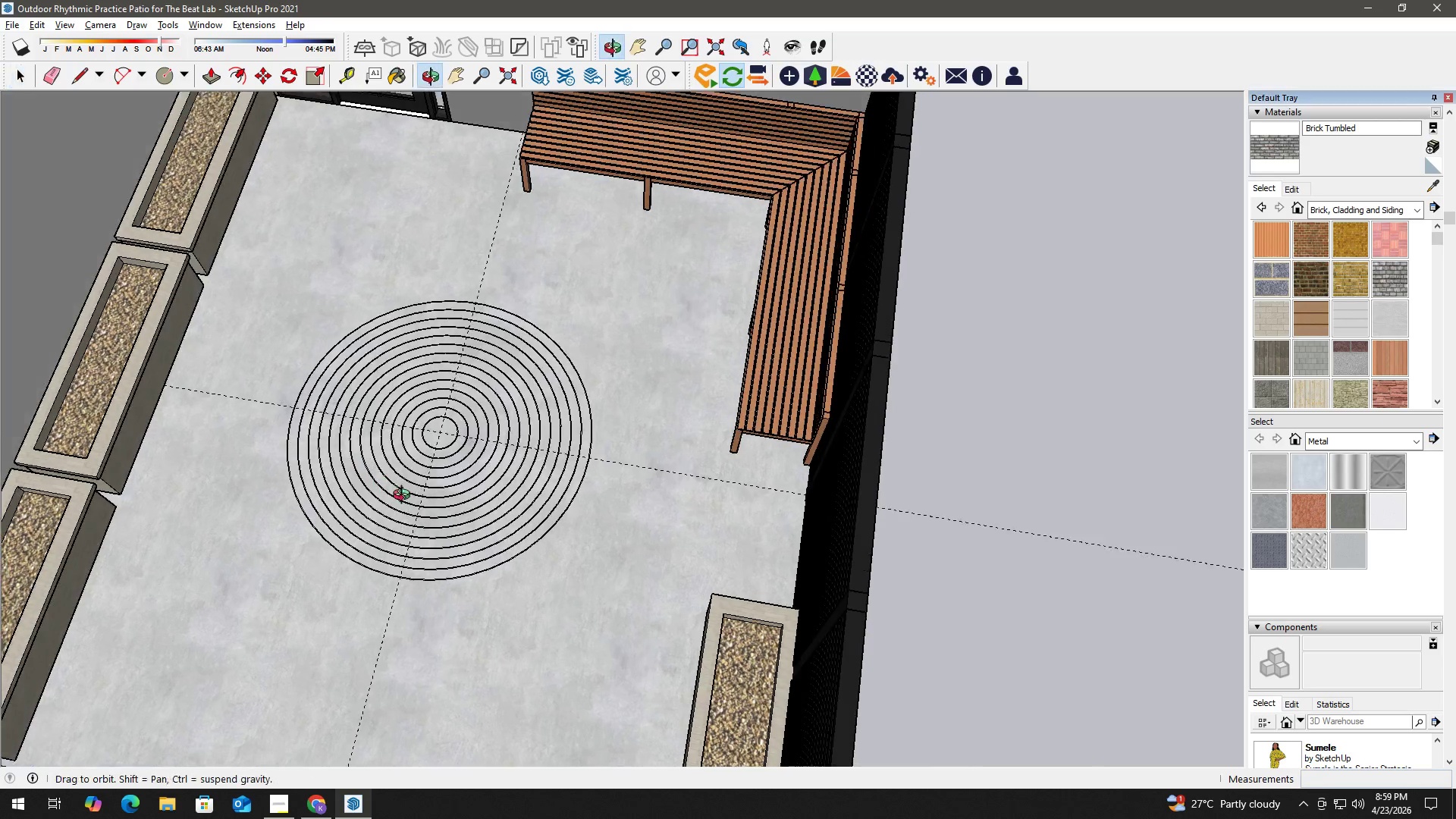 
key(H)
 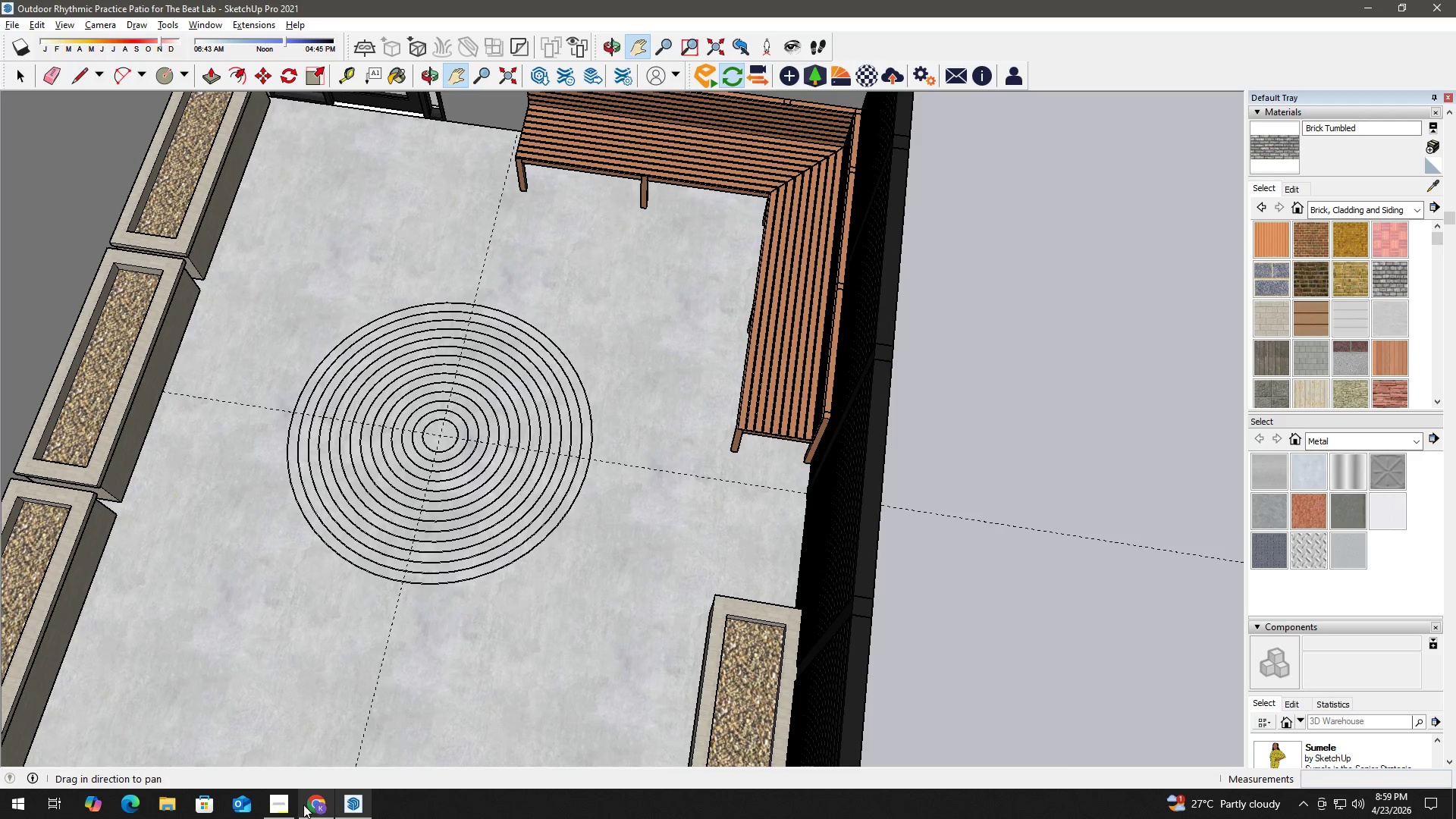 
left_click([280, 805])